 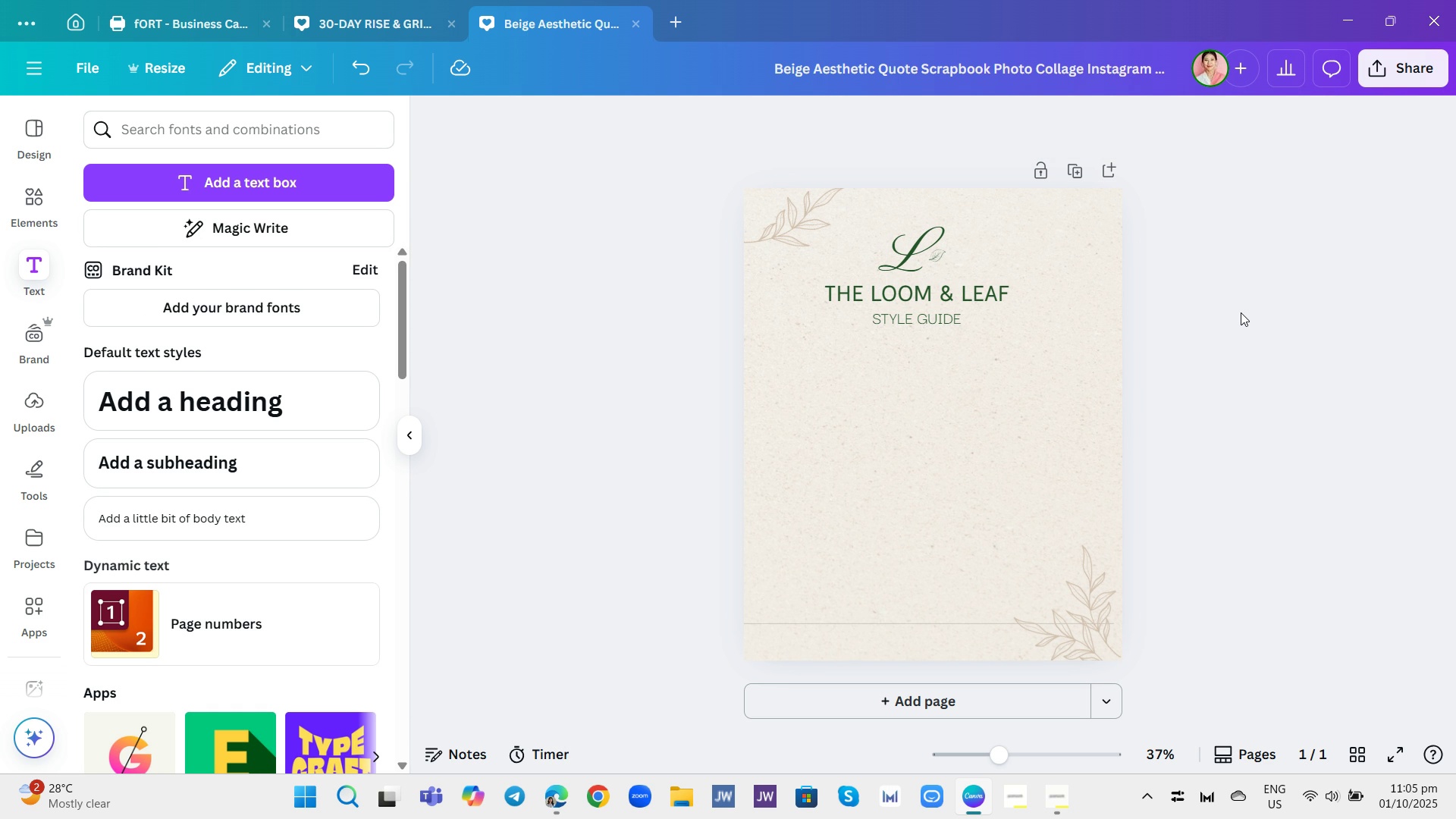 
left_click([282, 186])
 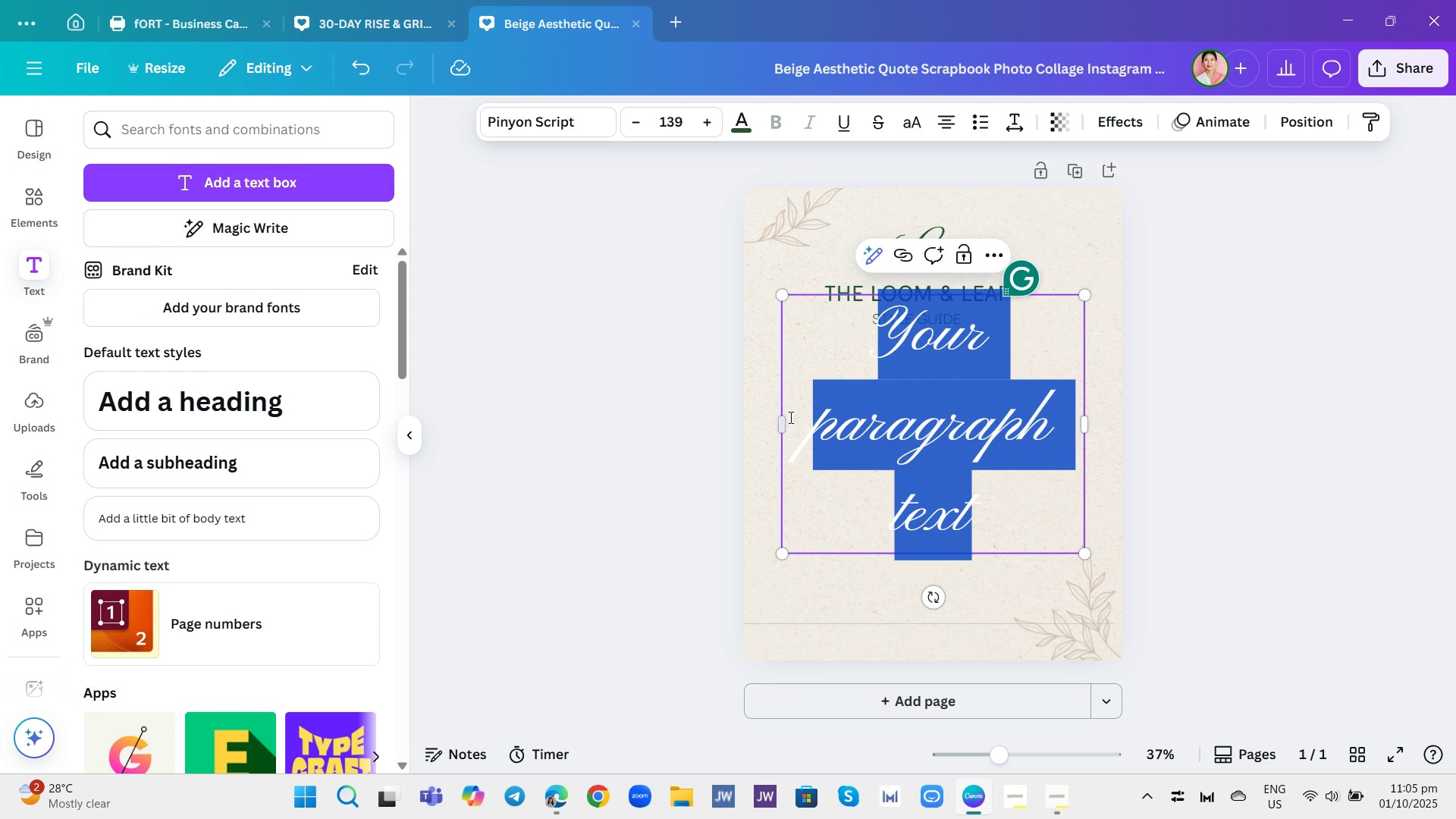 
left_click([861, 444])
 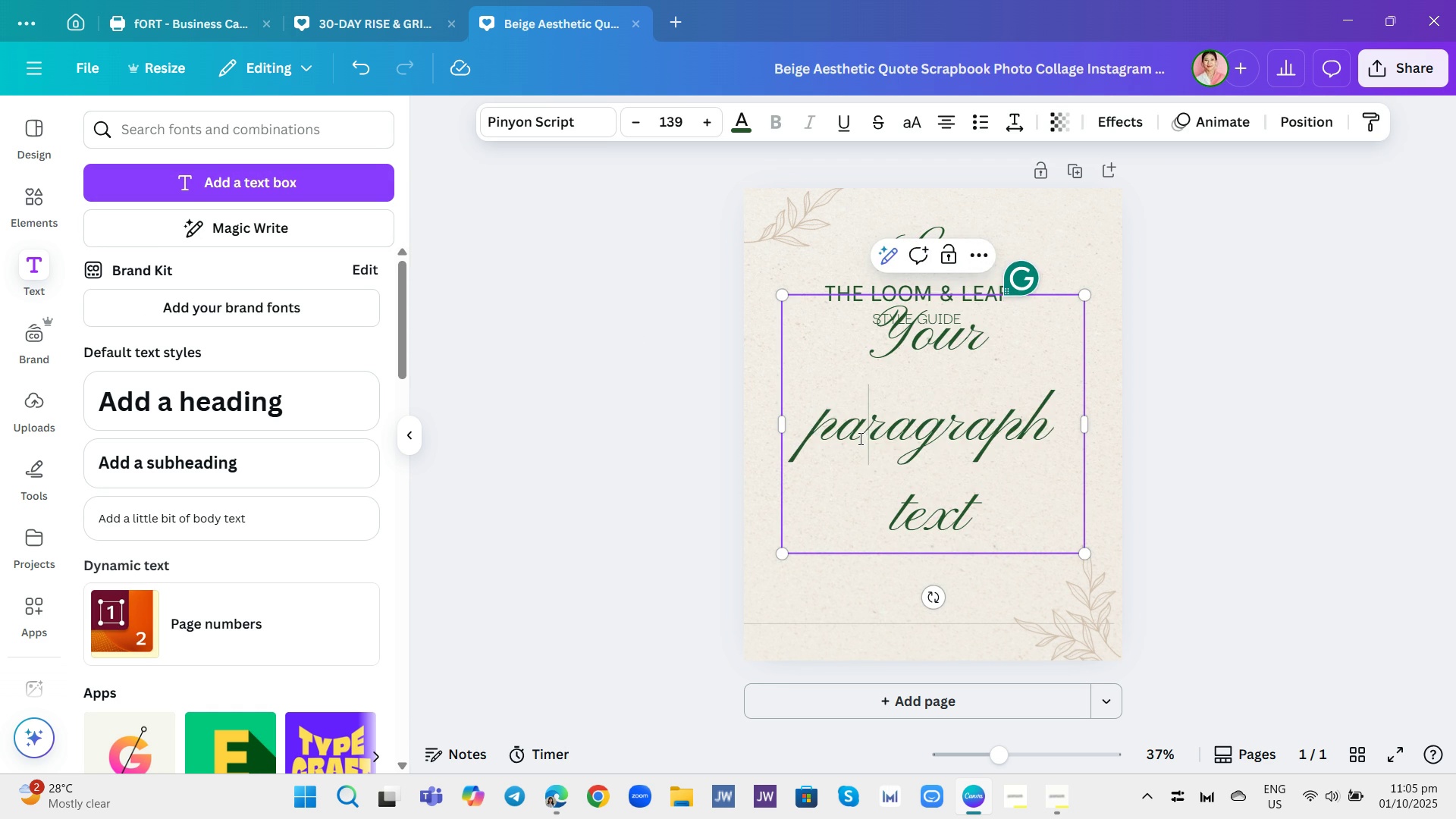 
left_click([859, 438])
 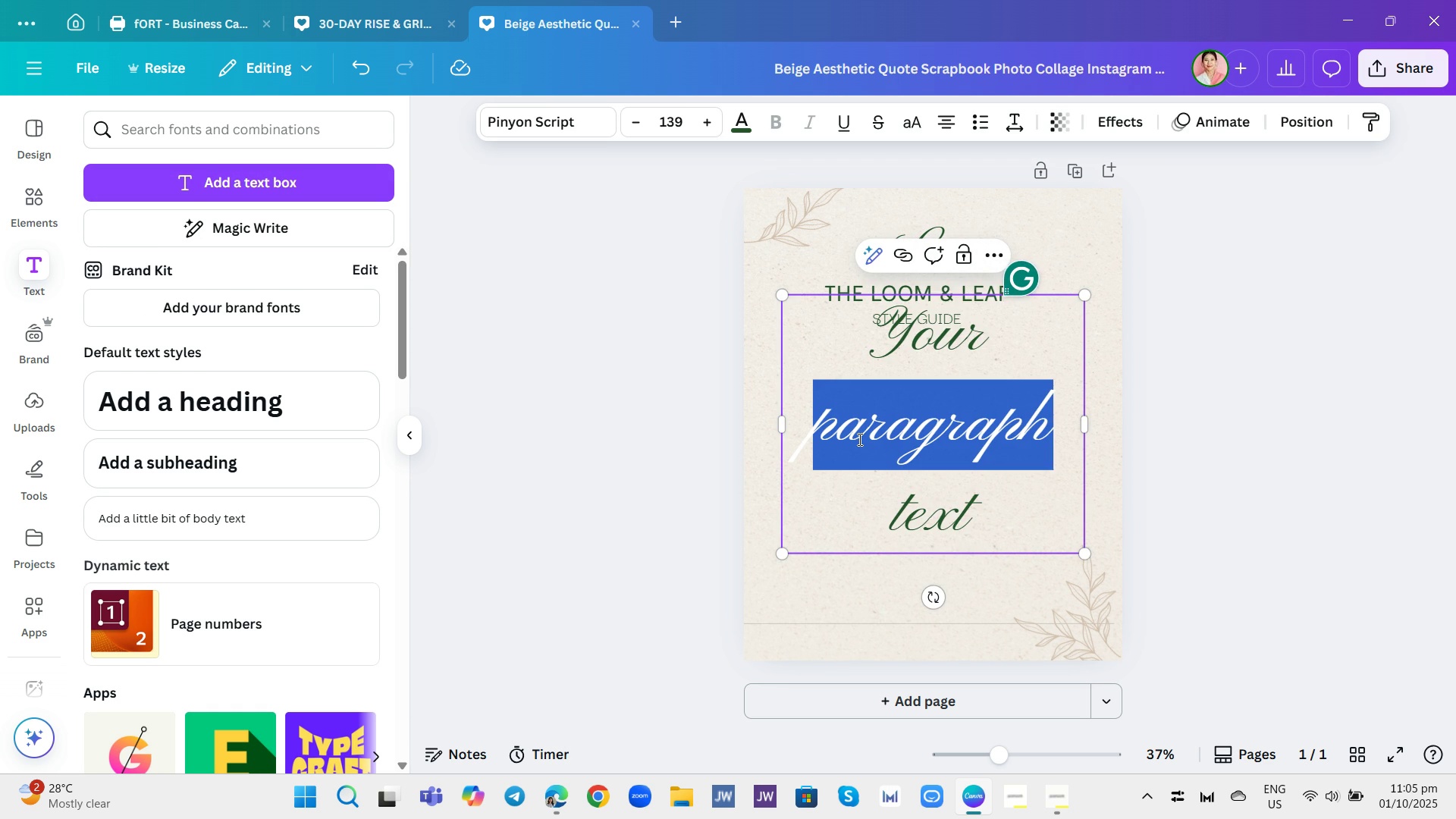 
triple_click([858, 439])
 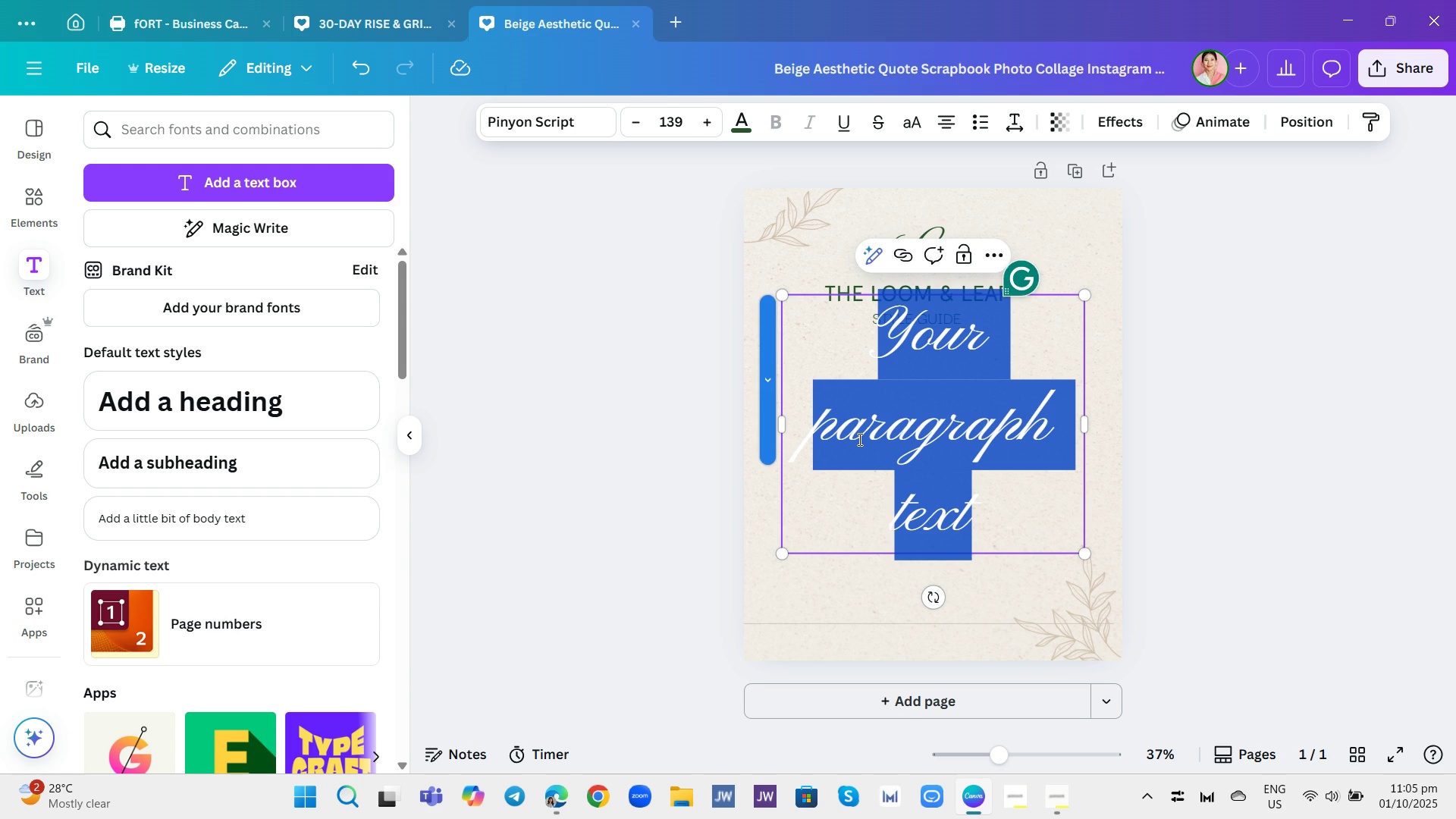 
triple_click([858, 439])